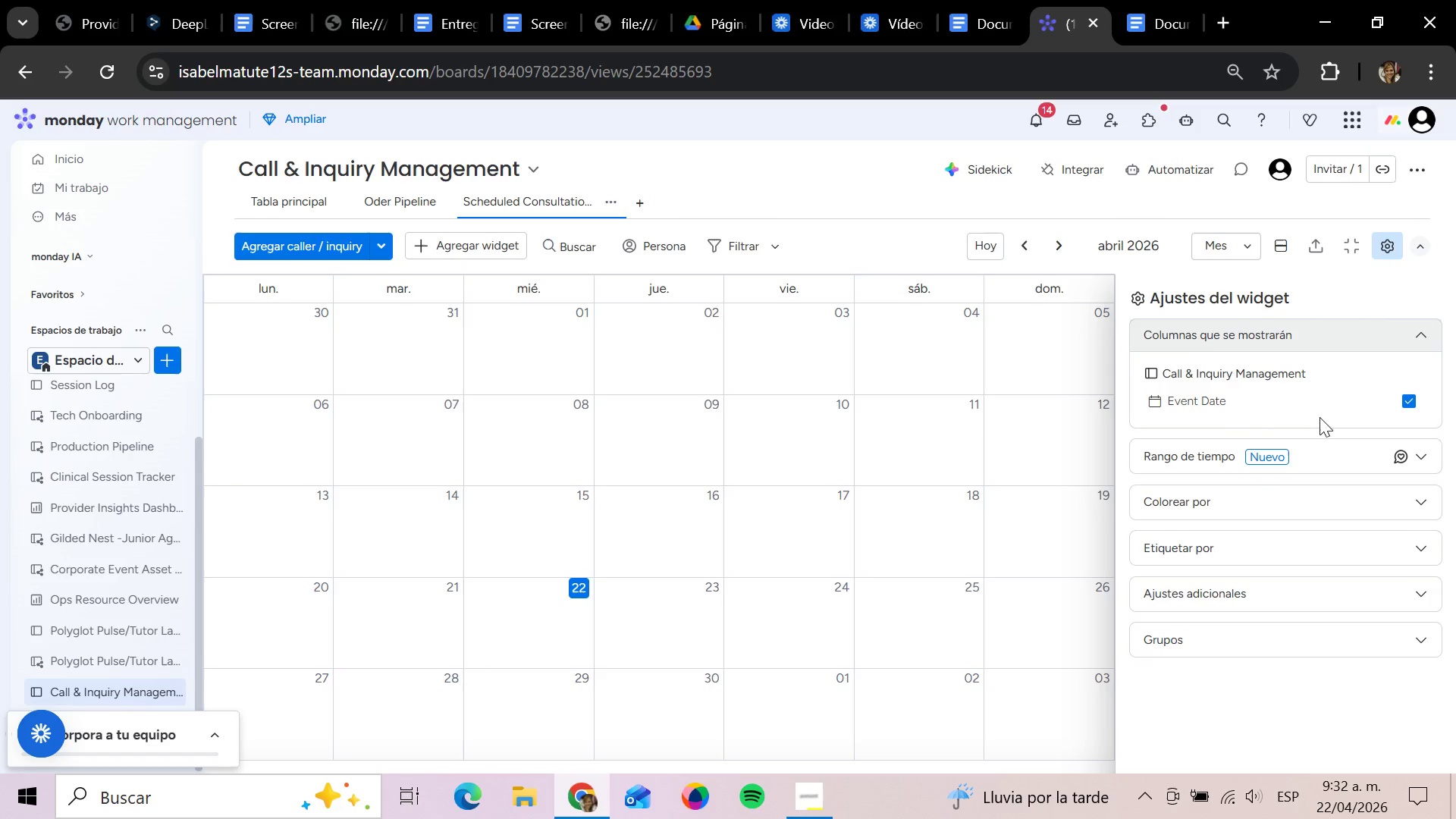 
wait(20.34)
 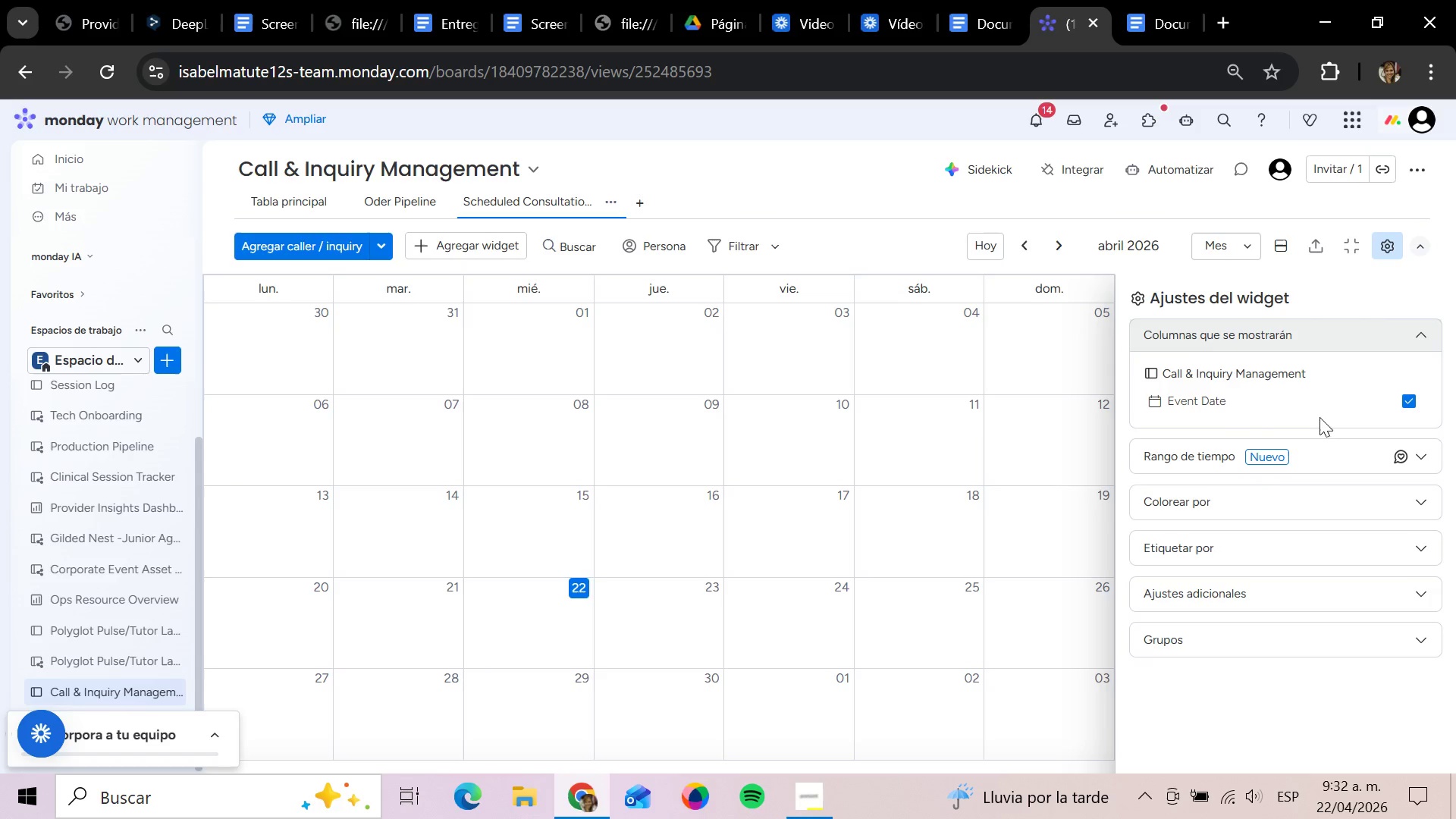 
left_click([1424, 498])
 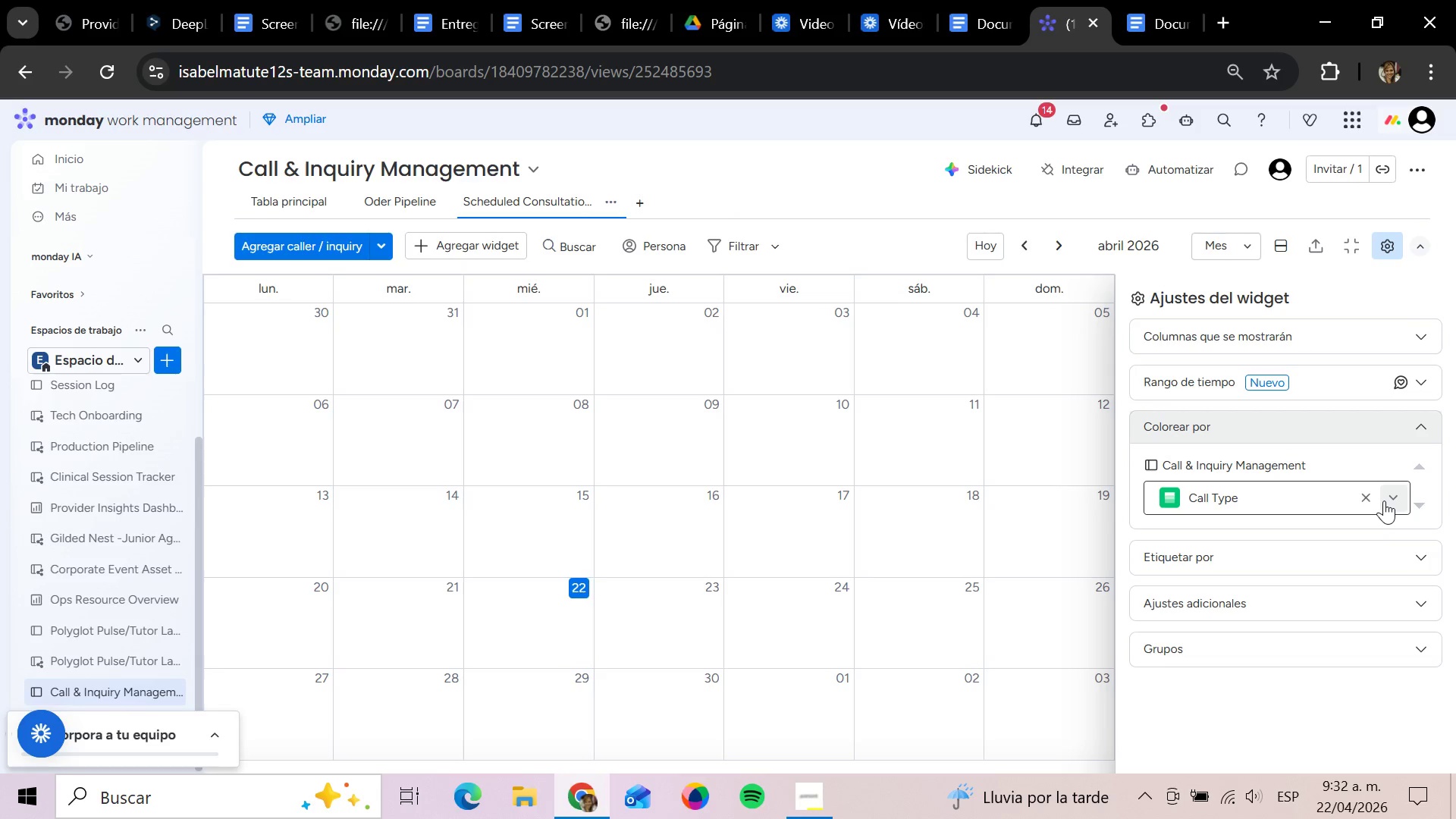 
left_click([1384, 500])
 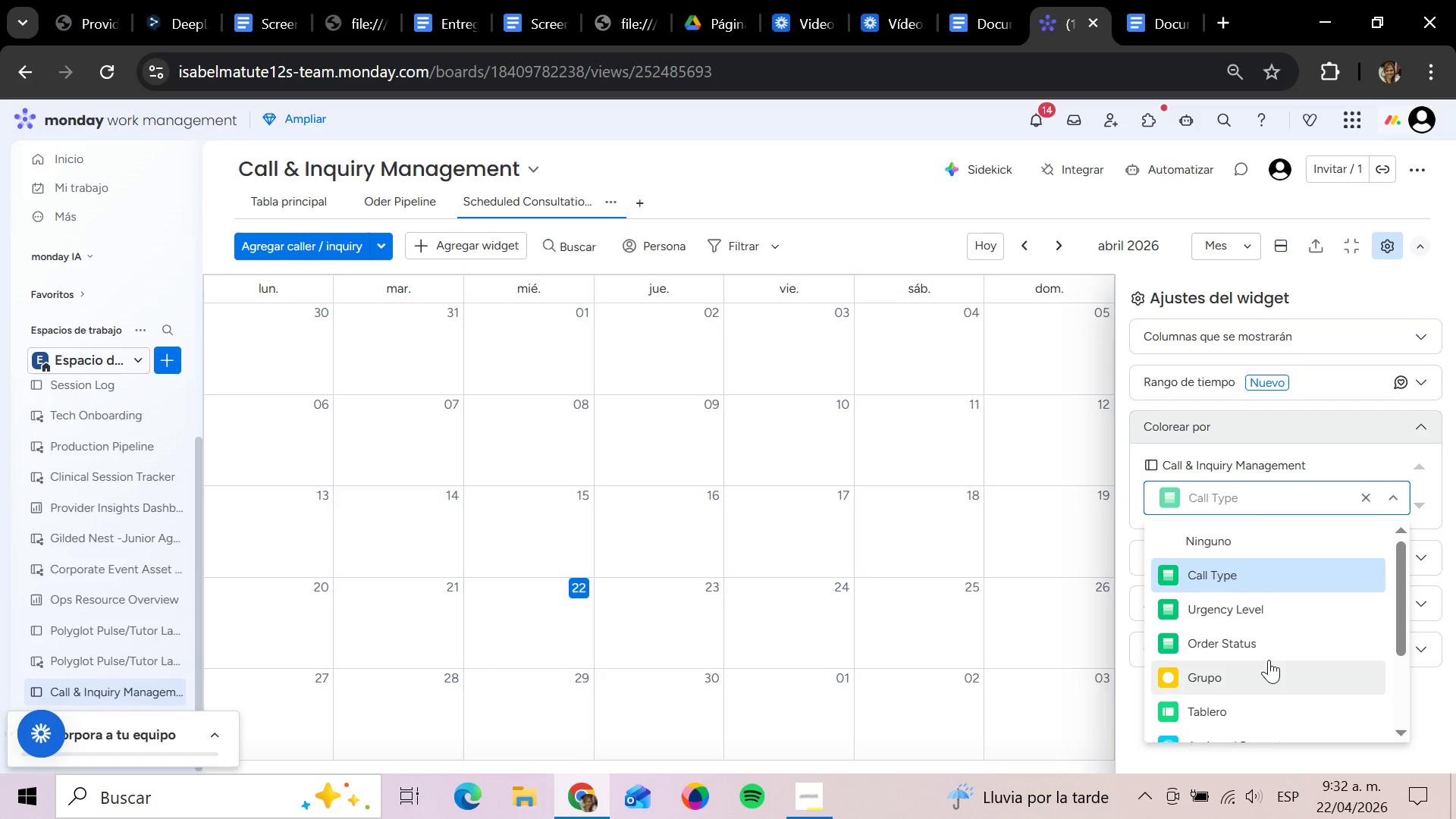 
left_click([1262, 654])
 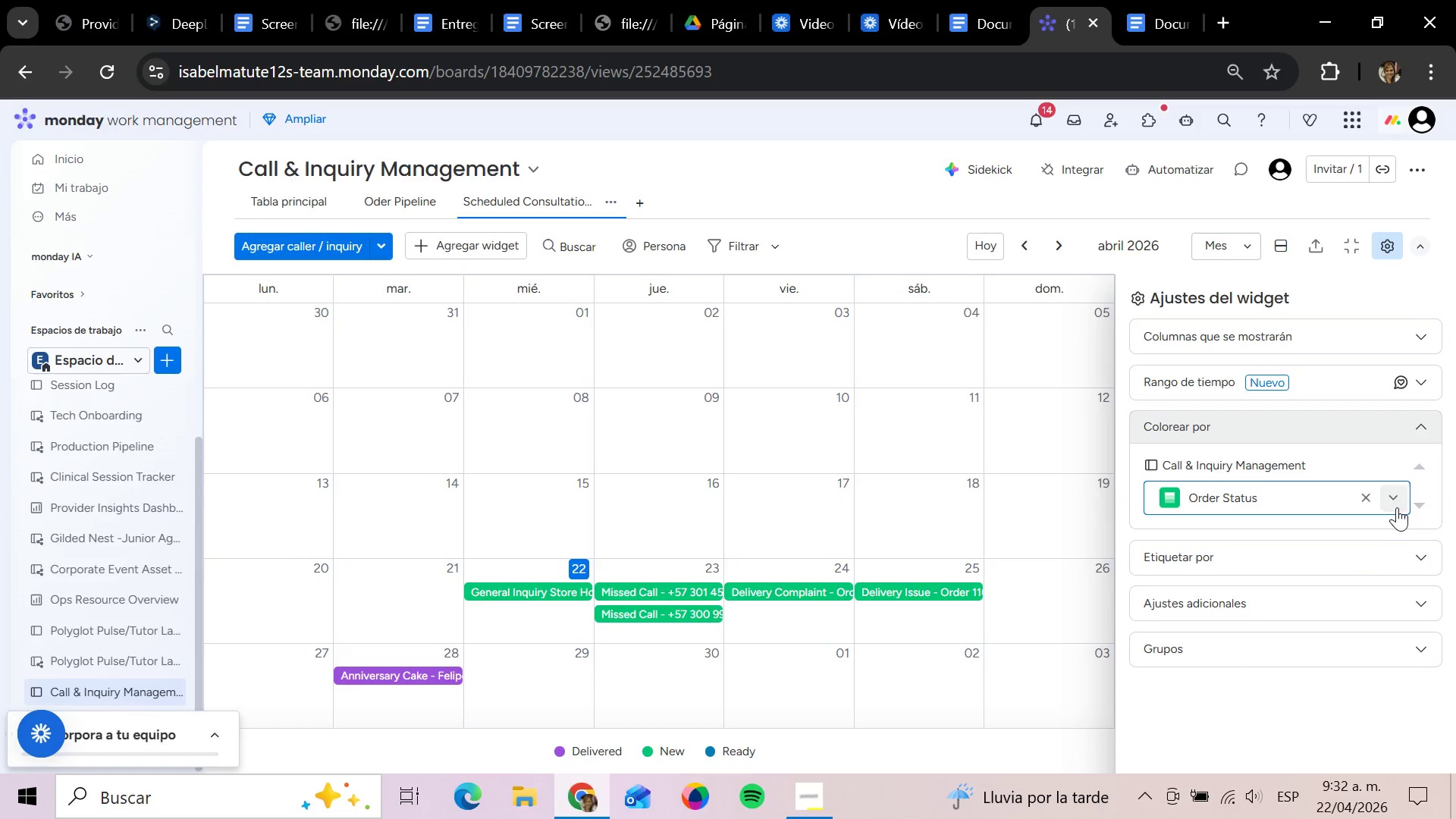 
left_click([1418, 331])
 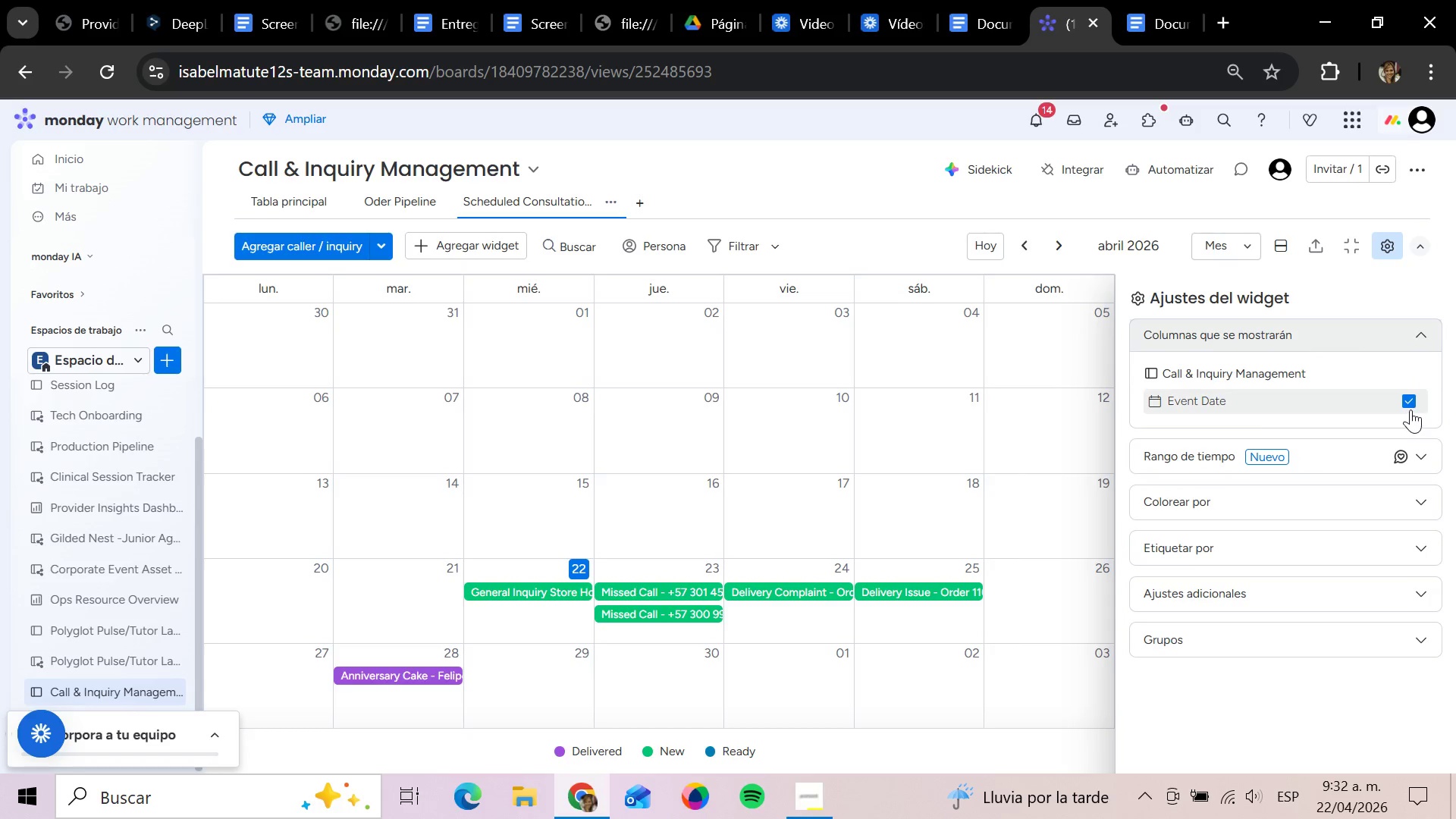 
left_click([1407, 399])
 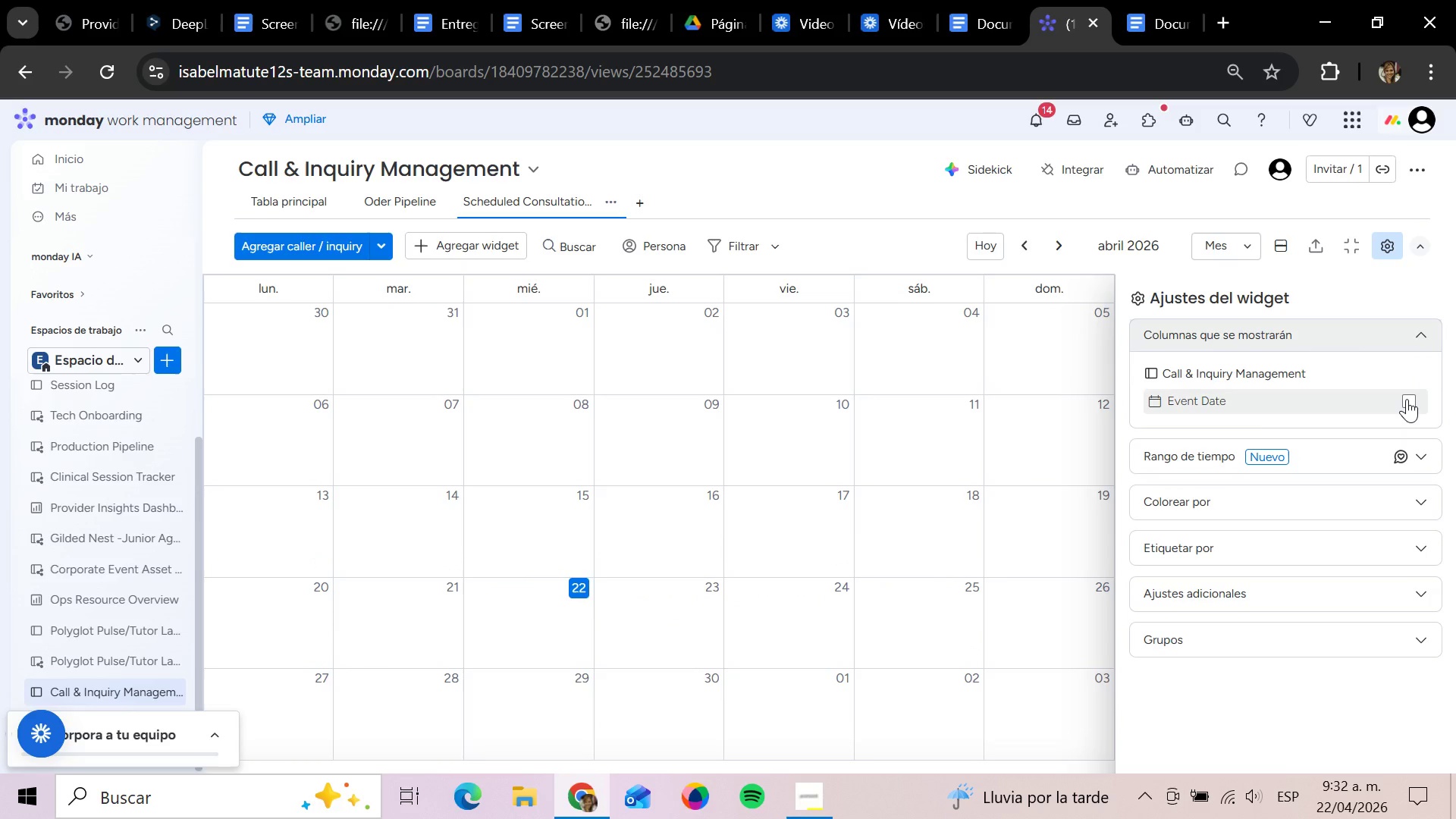 
left_click([1407, 399])
 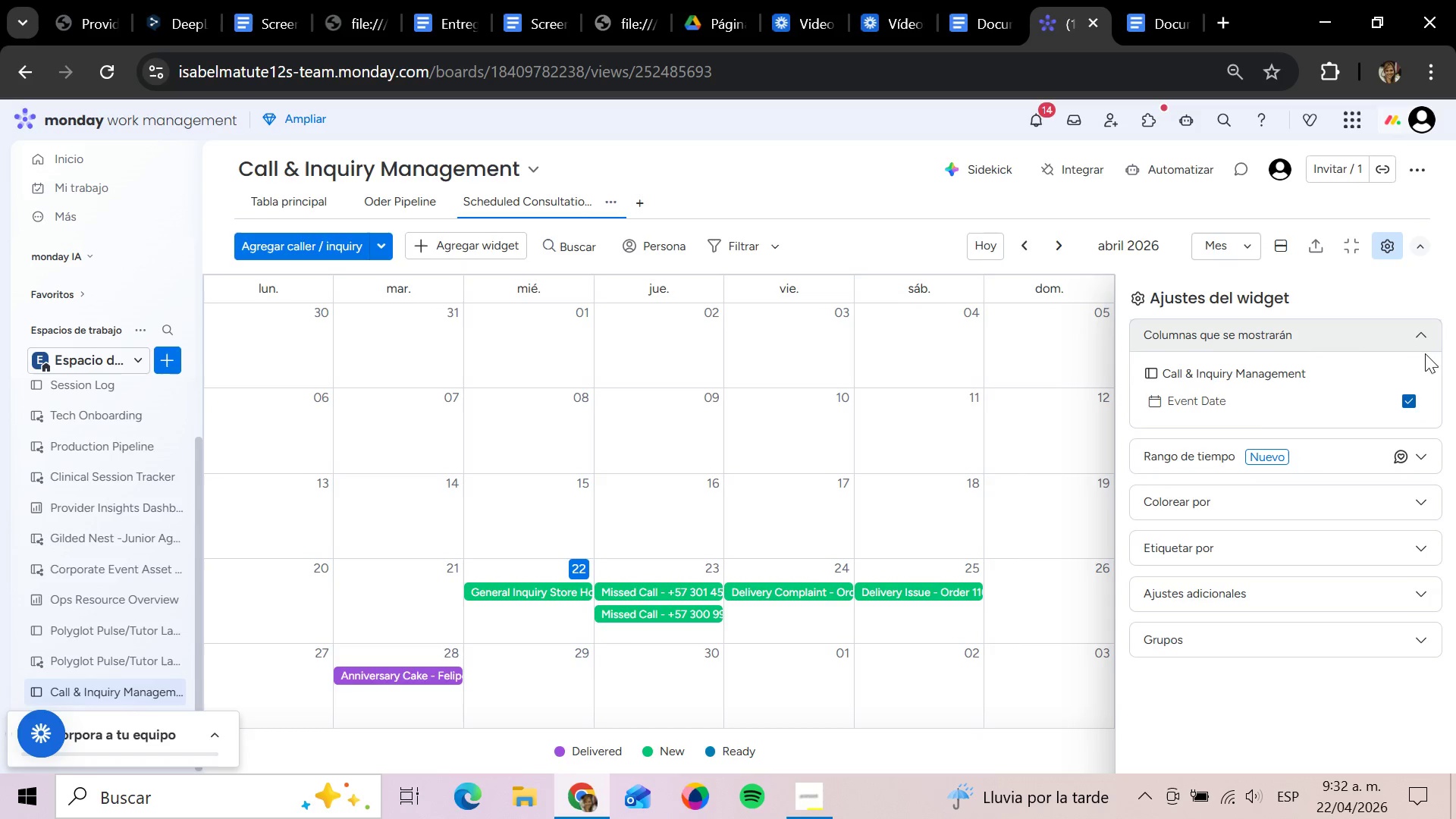 
left_click([1420, 340])
 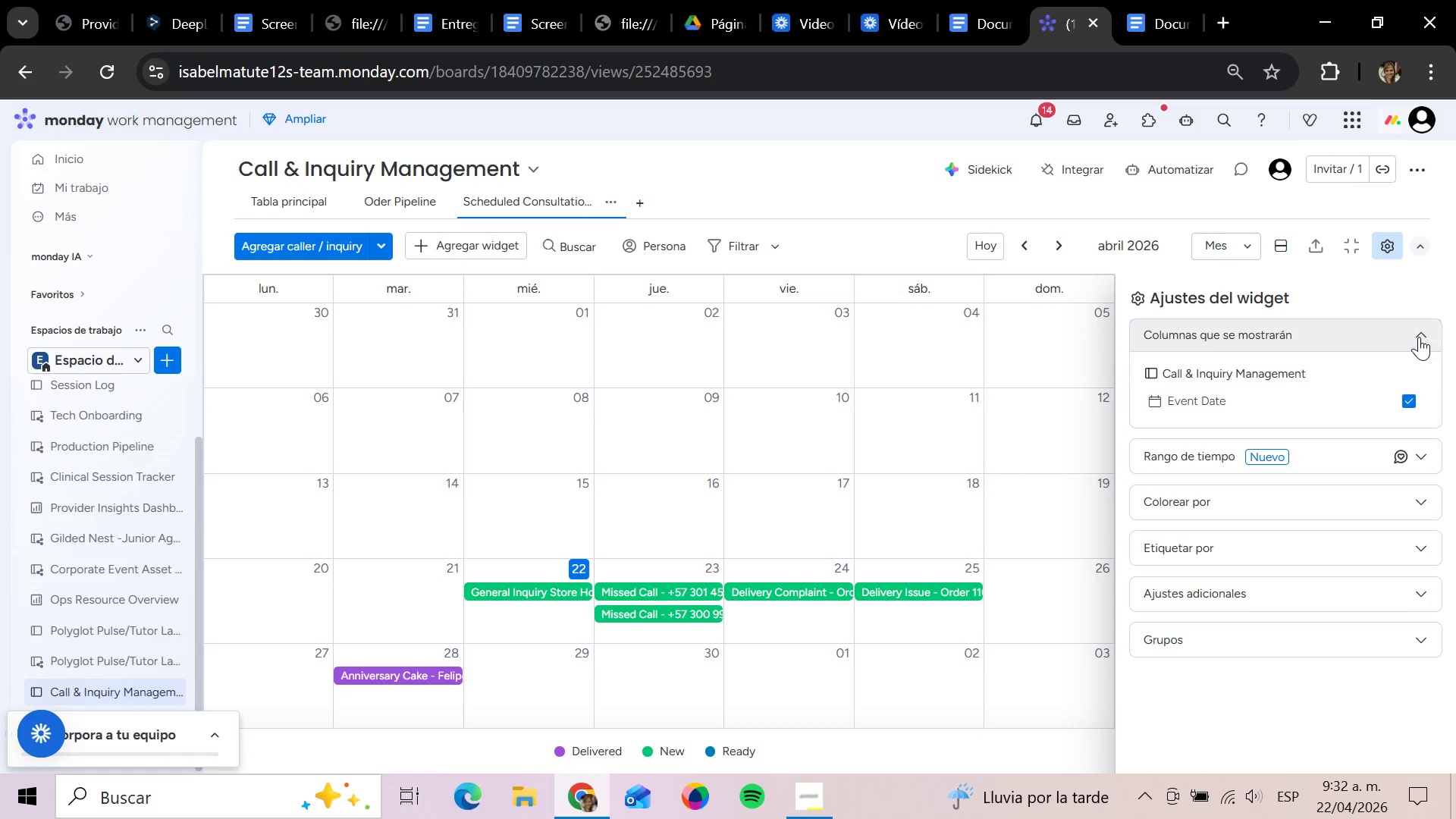 
double_click([1419, 337])
 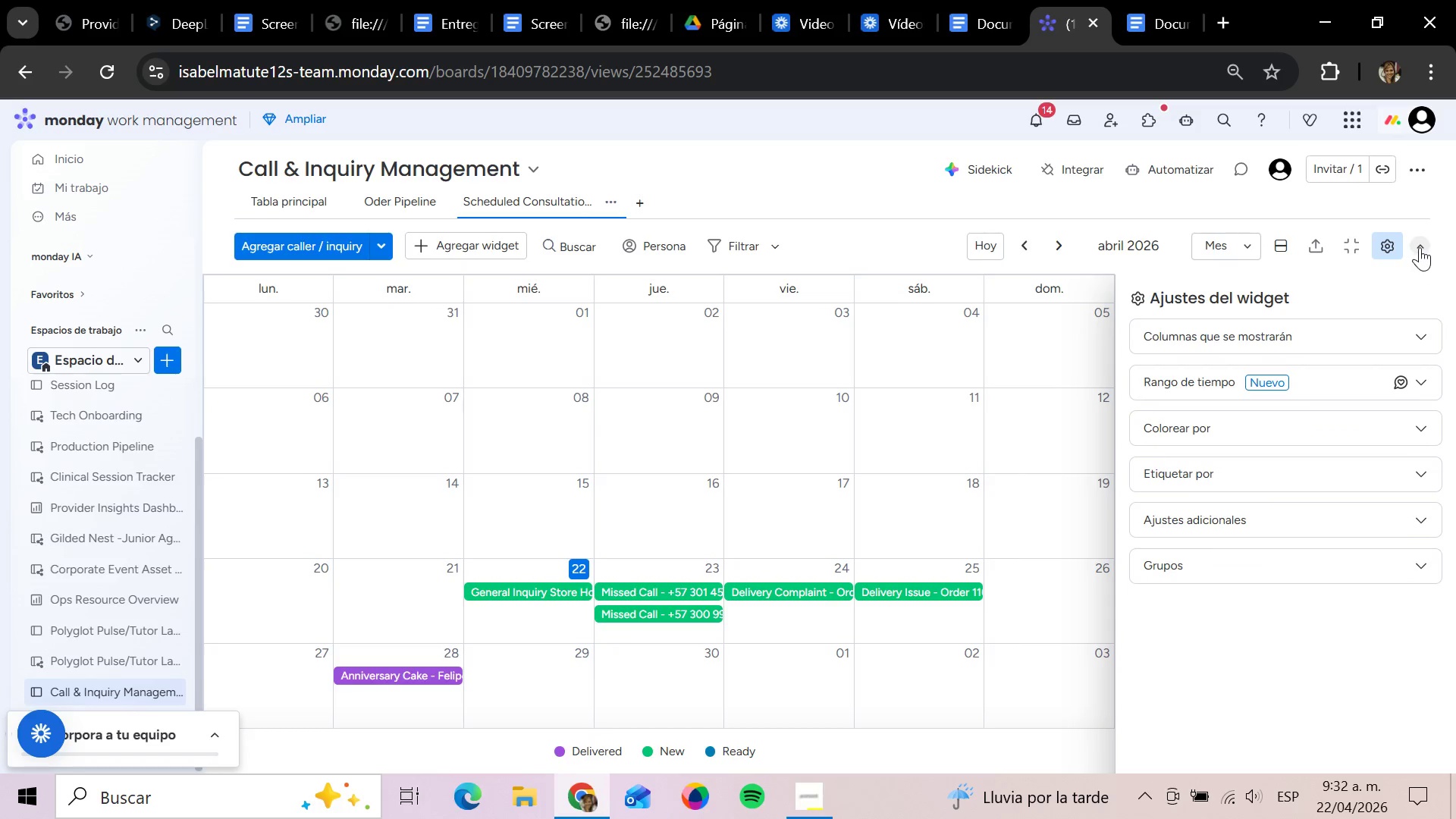 
left_click([1420, 247])
 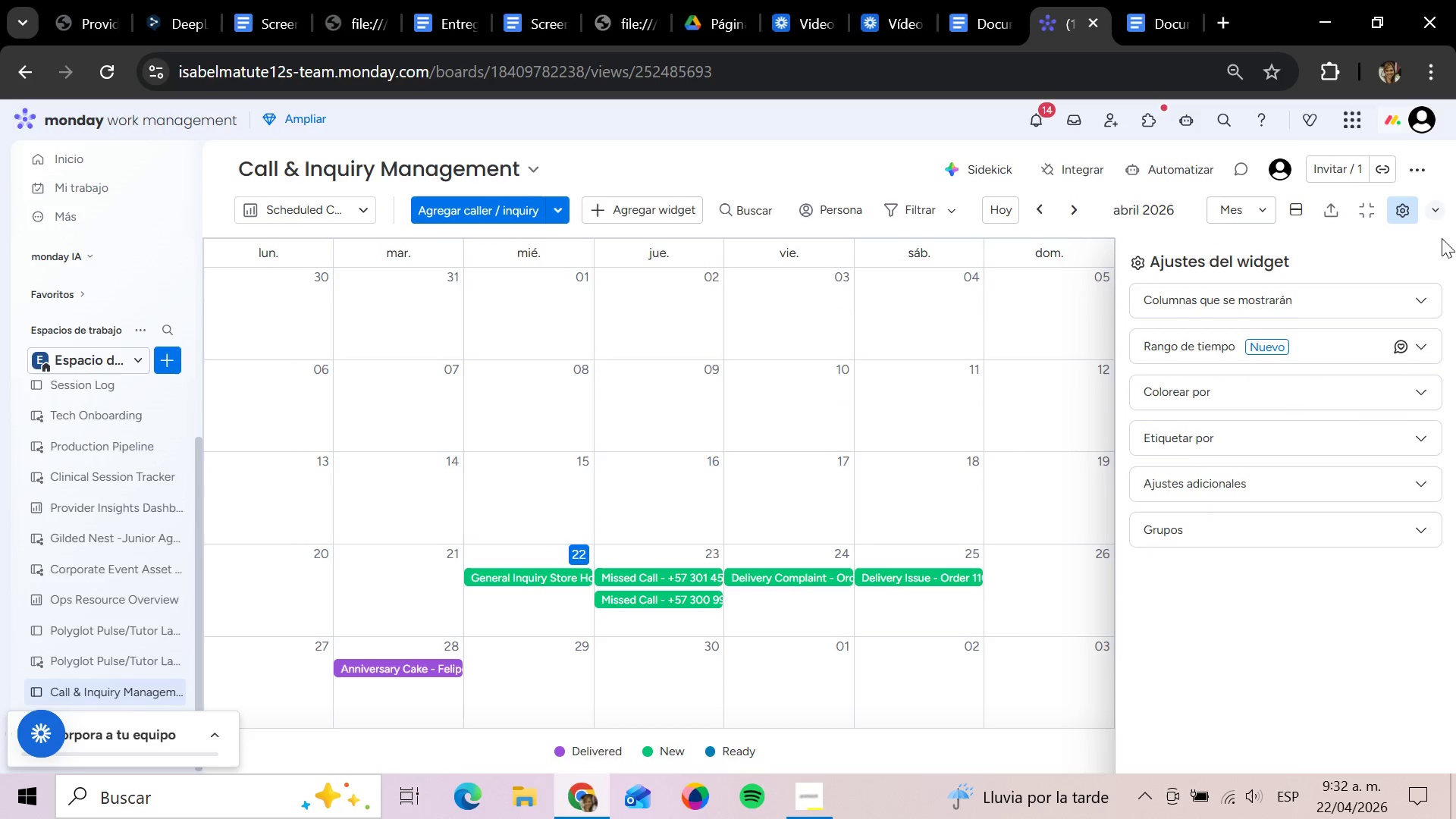 
left_click([1436, 208])
 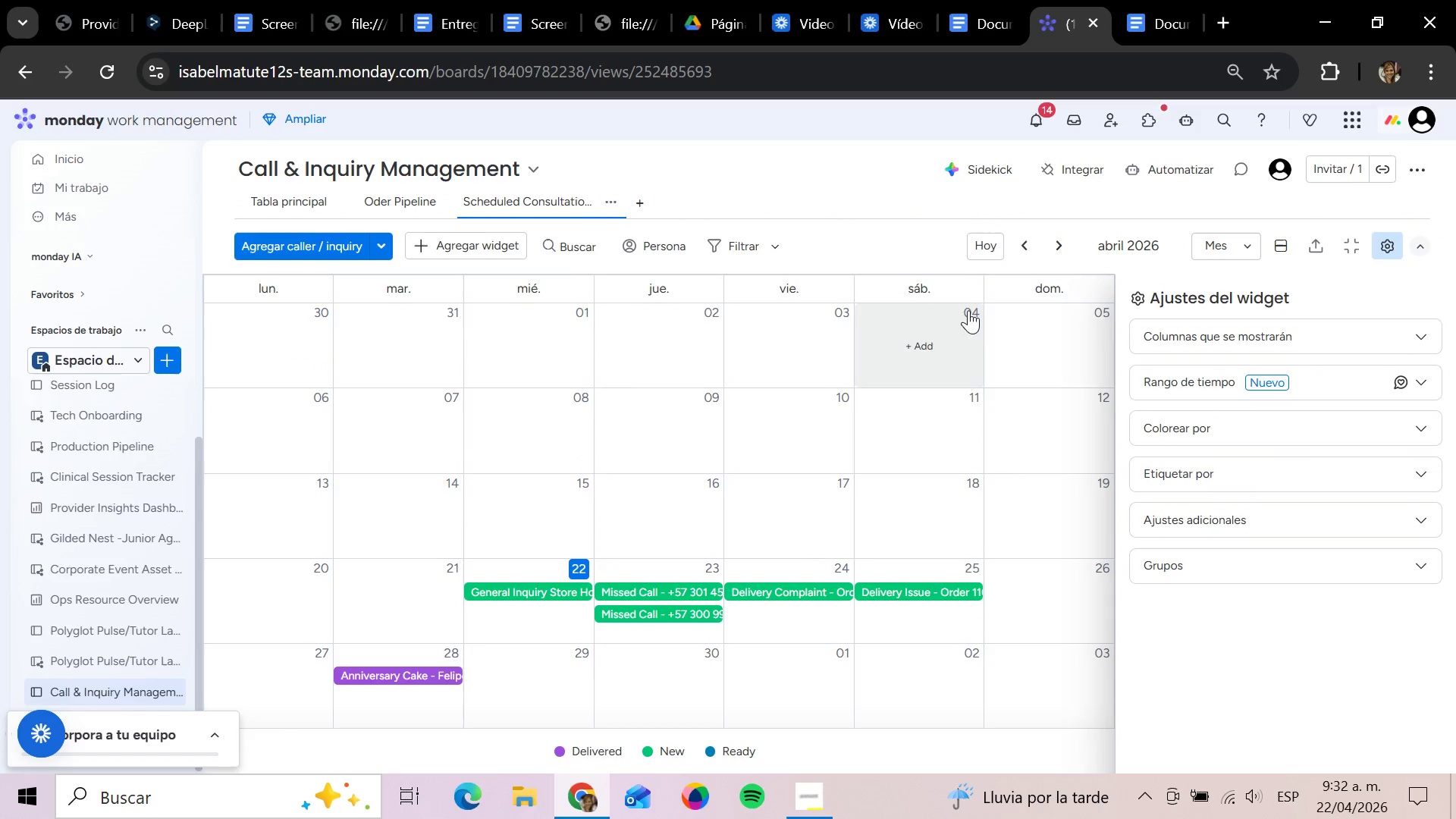 
left_click([1052, 238])
 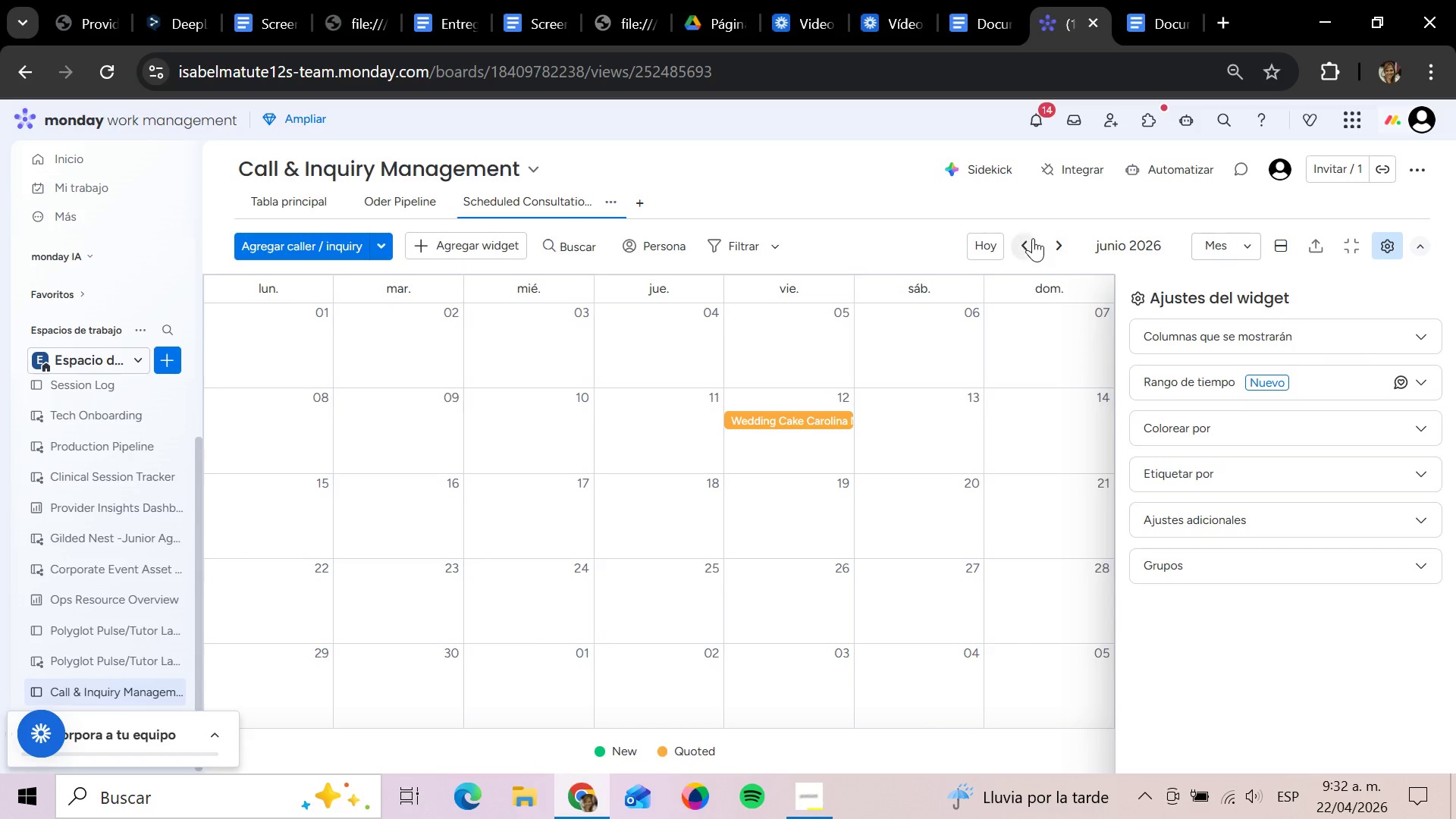 
left_click([1060, 246])
 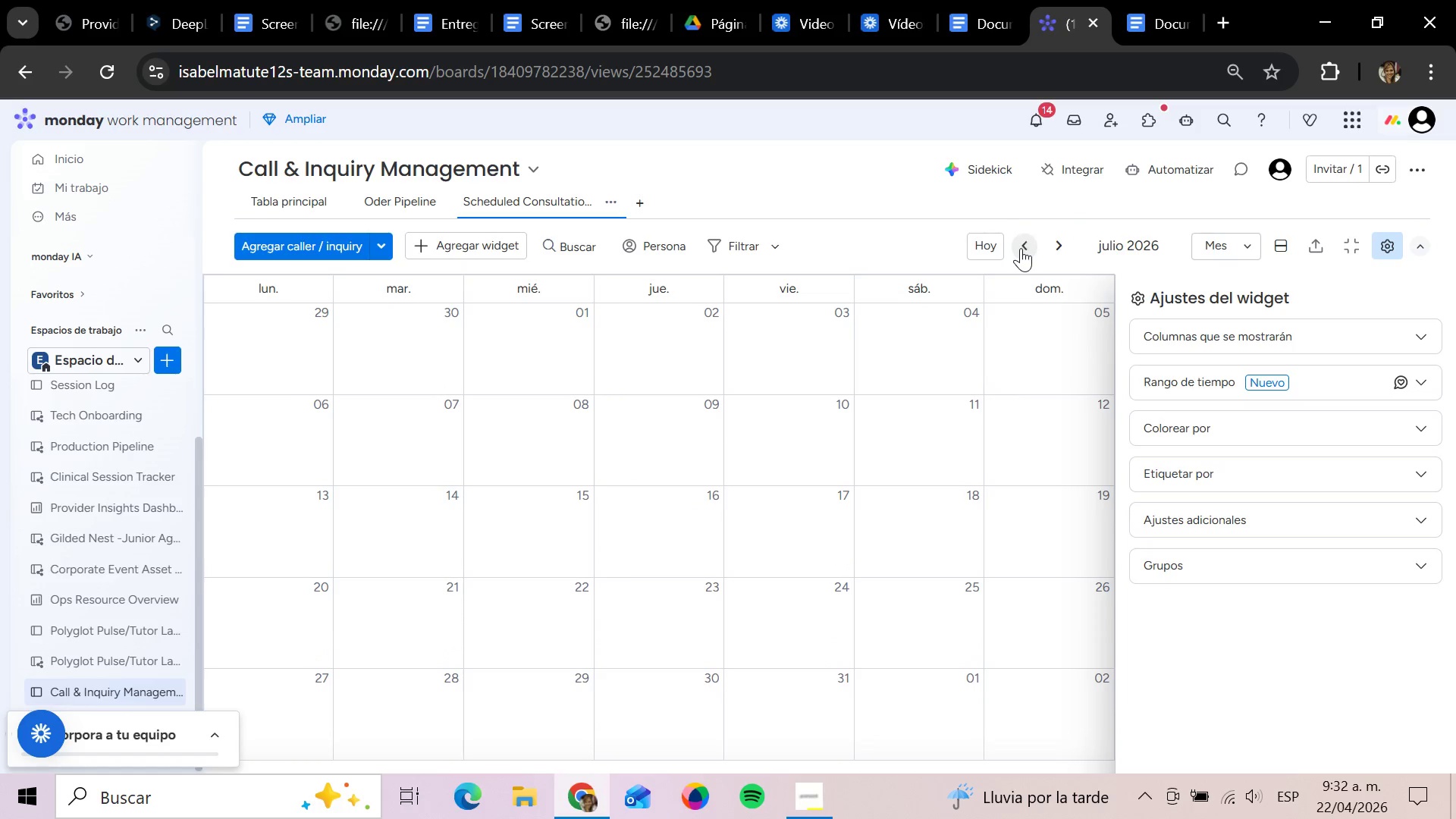 
double_click([1021, 248])
 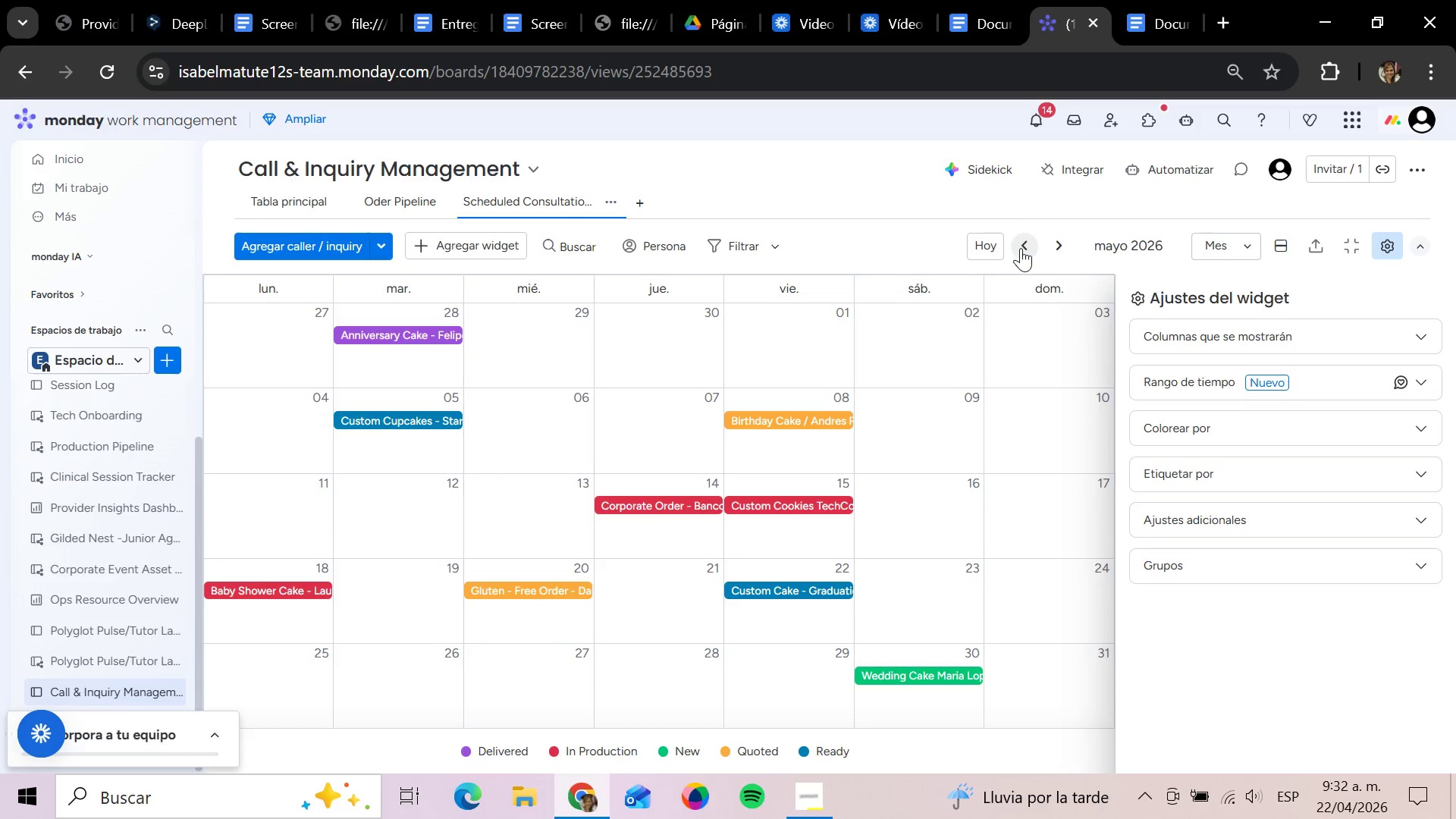 
left_click([1021, 248])
 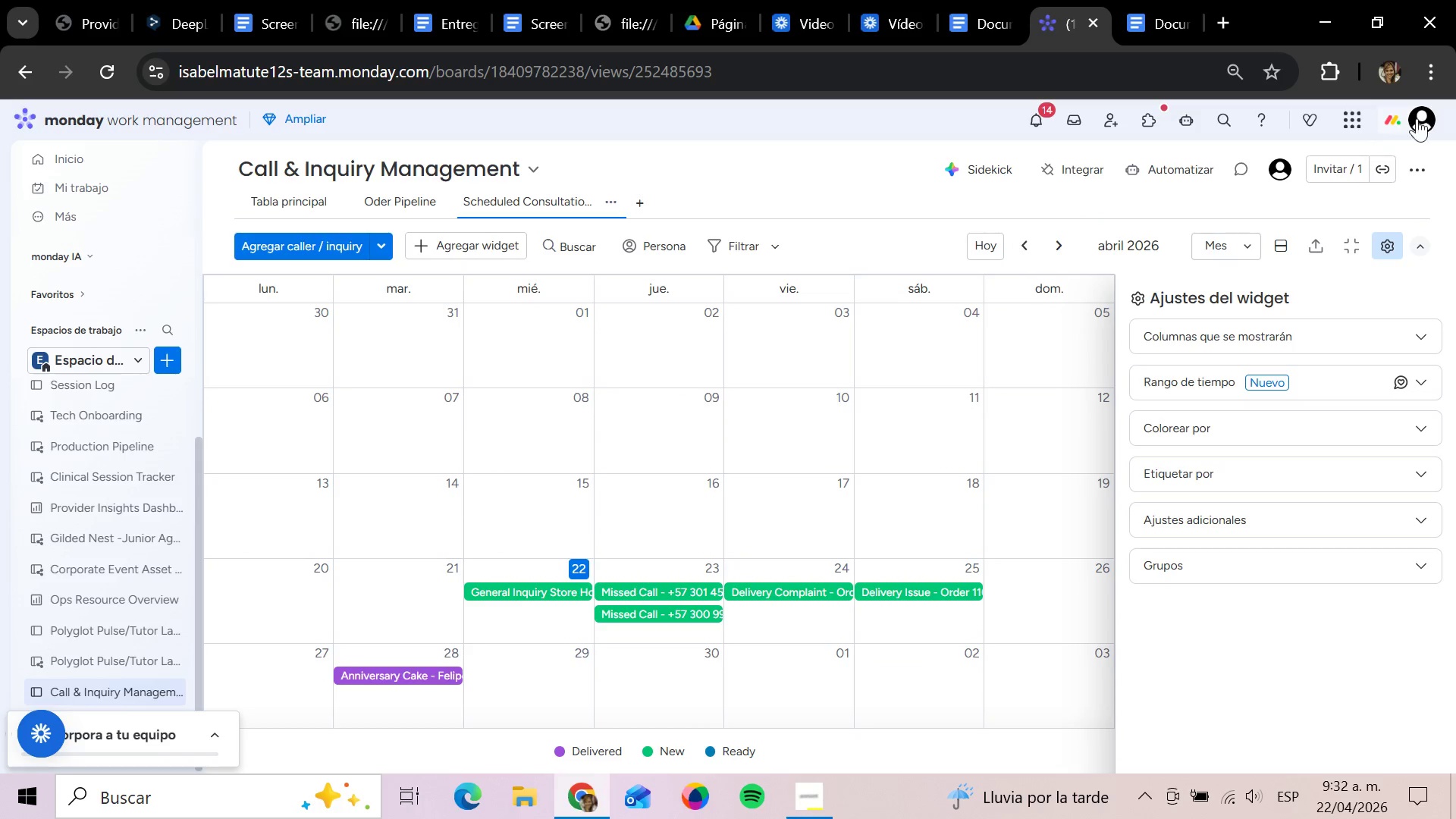 
wait(5.75)
 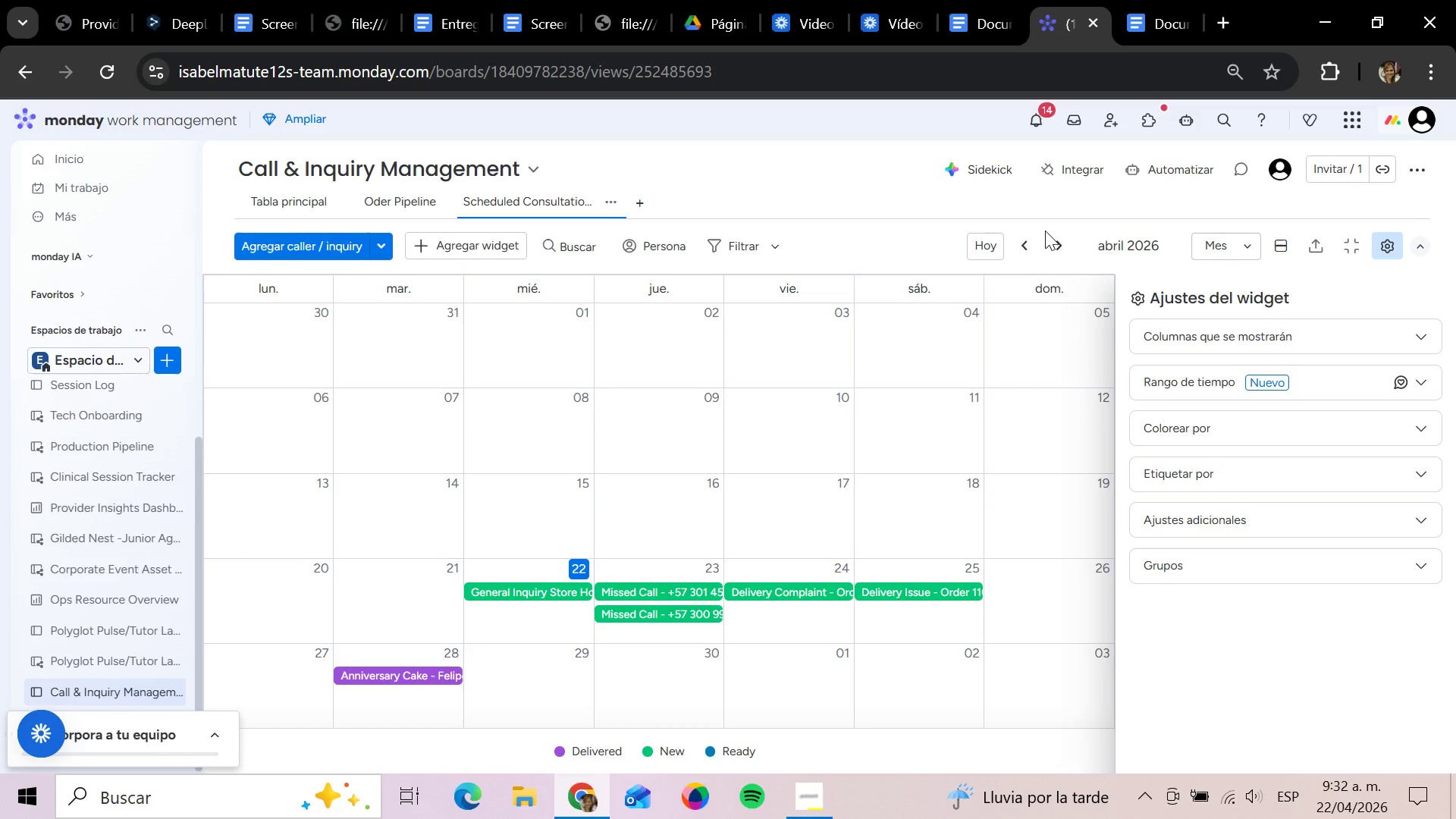 
double_click([1386, 250])
 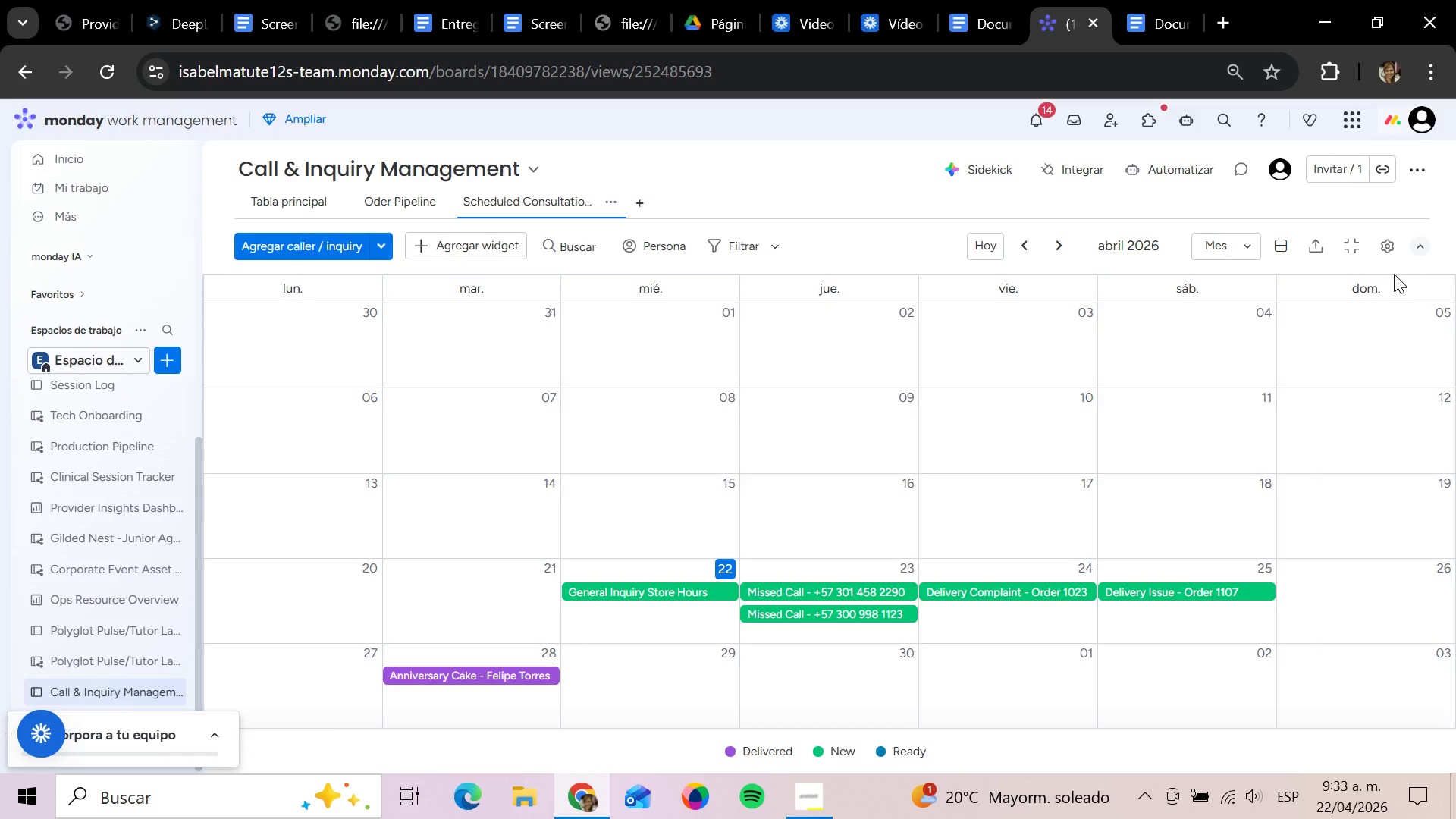 
wait(26.83)
 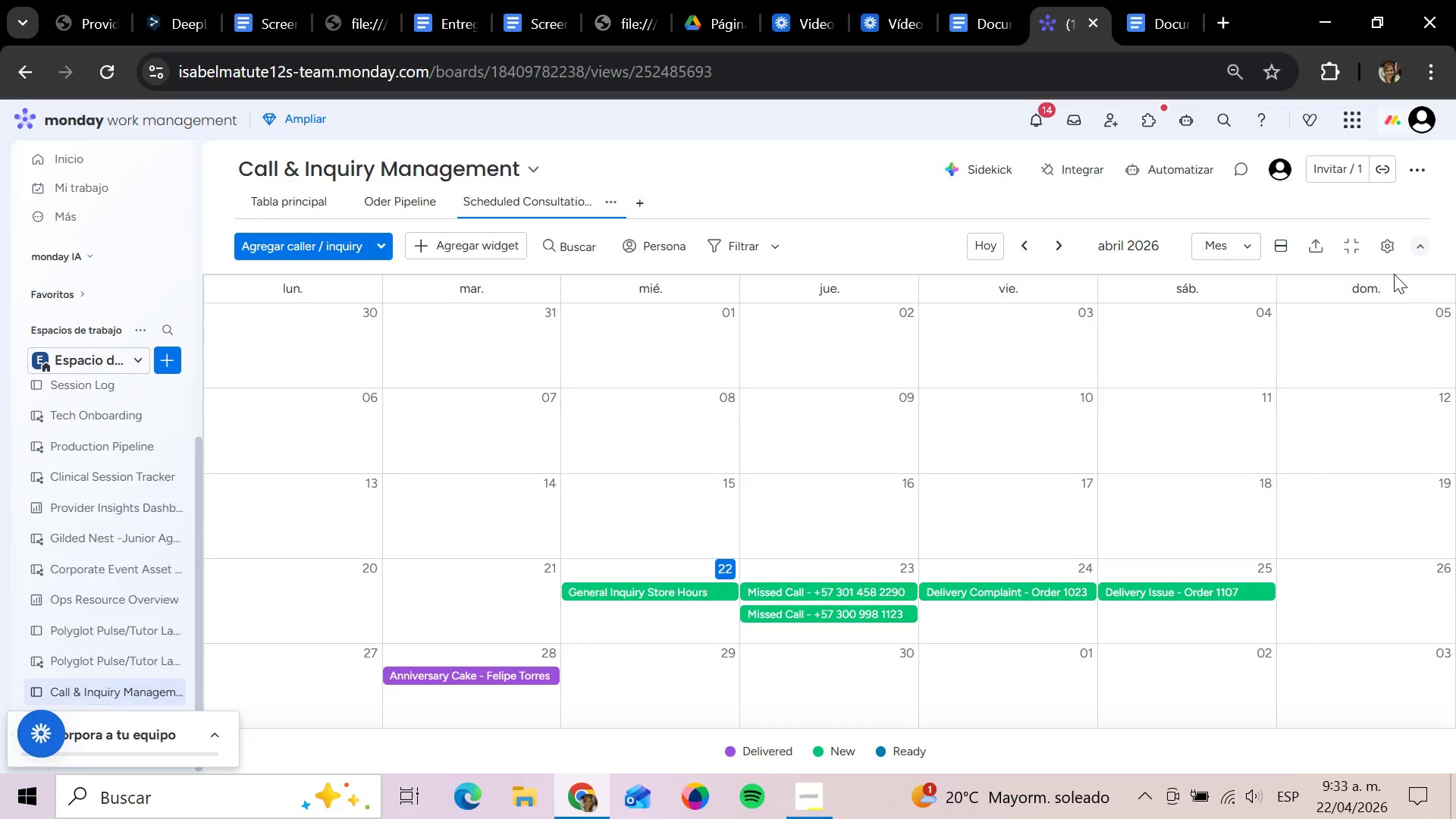 
left_click([824, 805])